 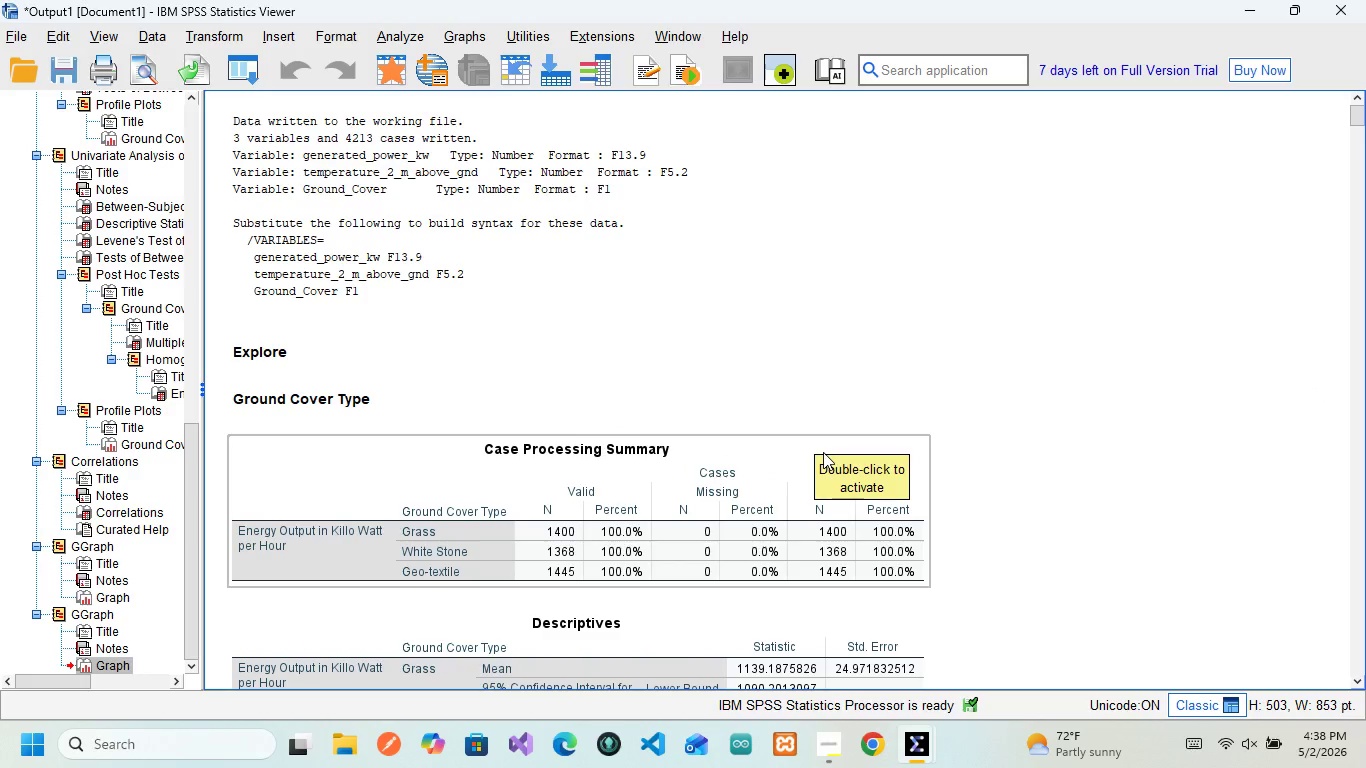 
mouse_move([907, 725])
 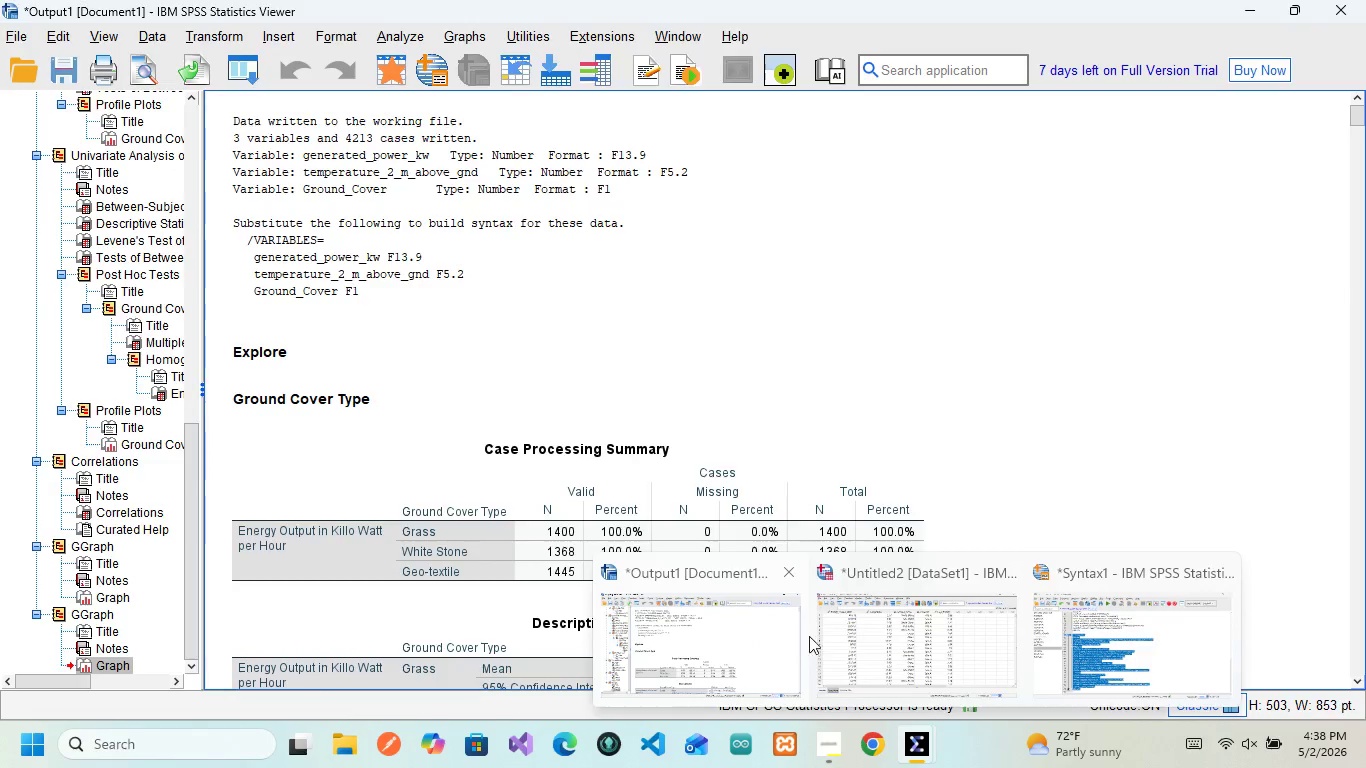 
left_click([874, 638])
 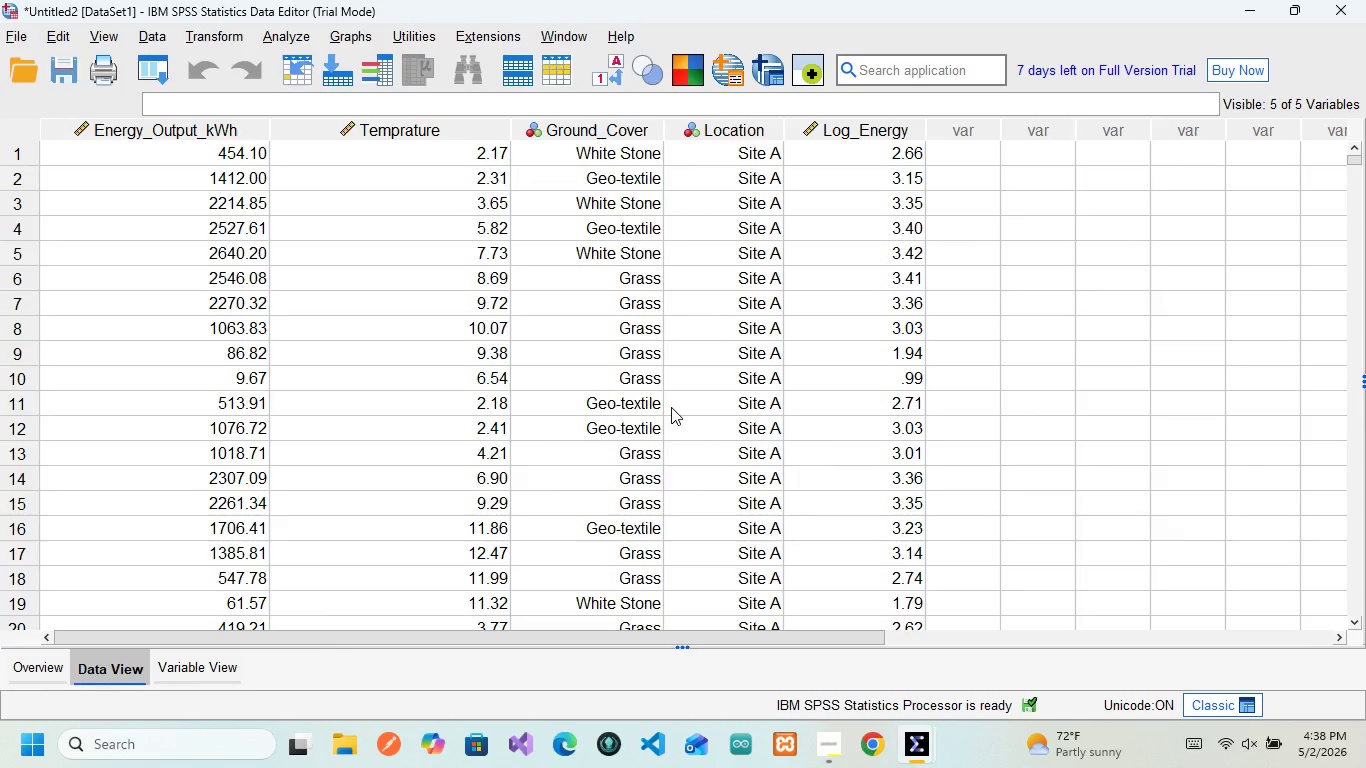 
scroll: coordinate [620, 523], scroll_direction: down, amount: 115.0
 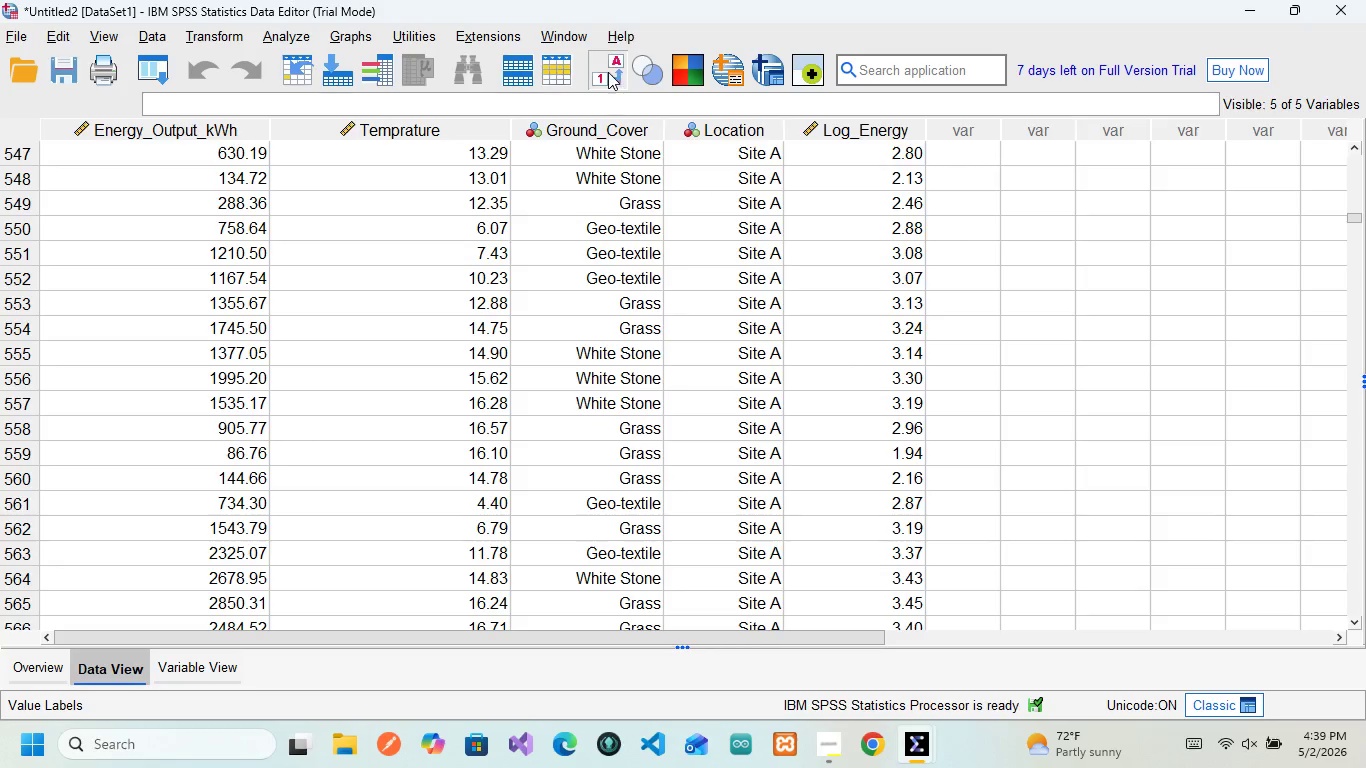 
left_click([608, 73])
 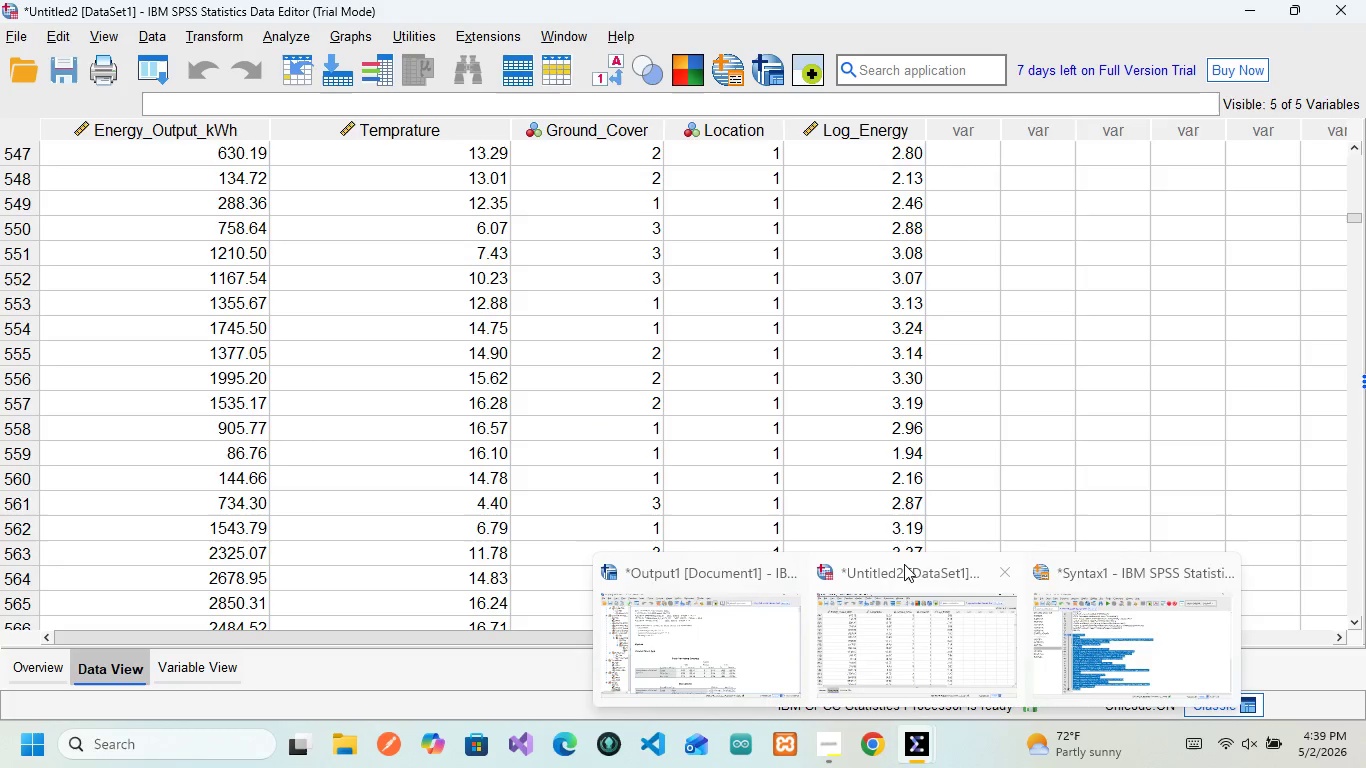 
left_click([1082, 659])
 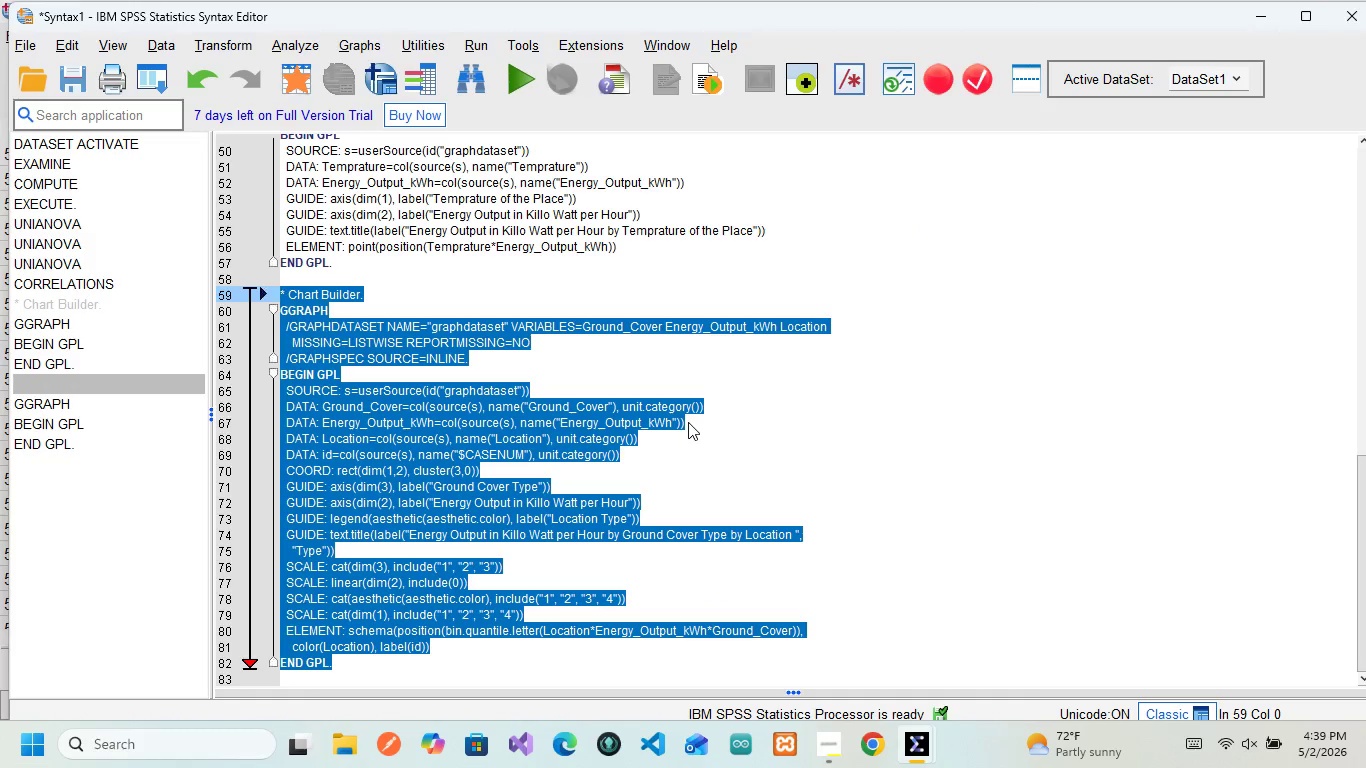 
left_click([688, 422])
 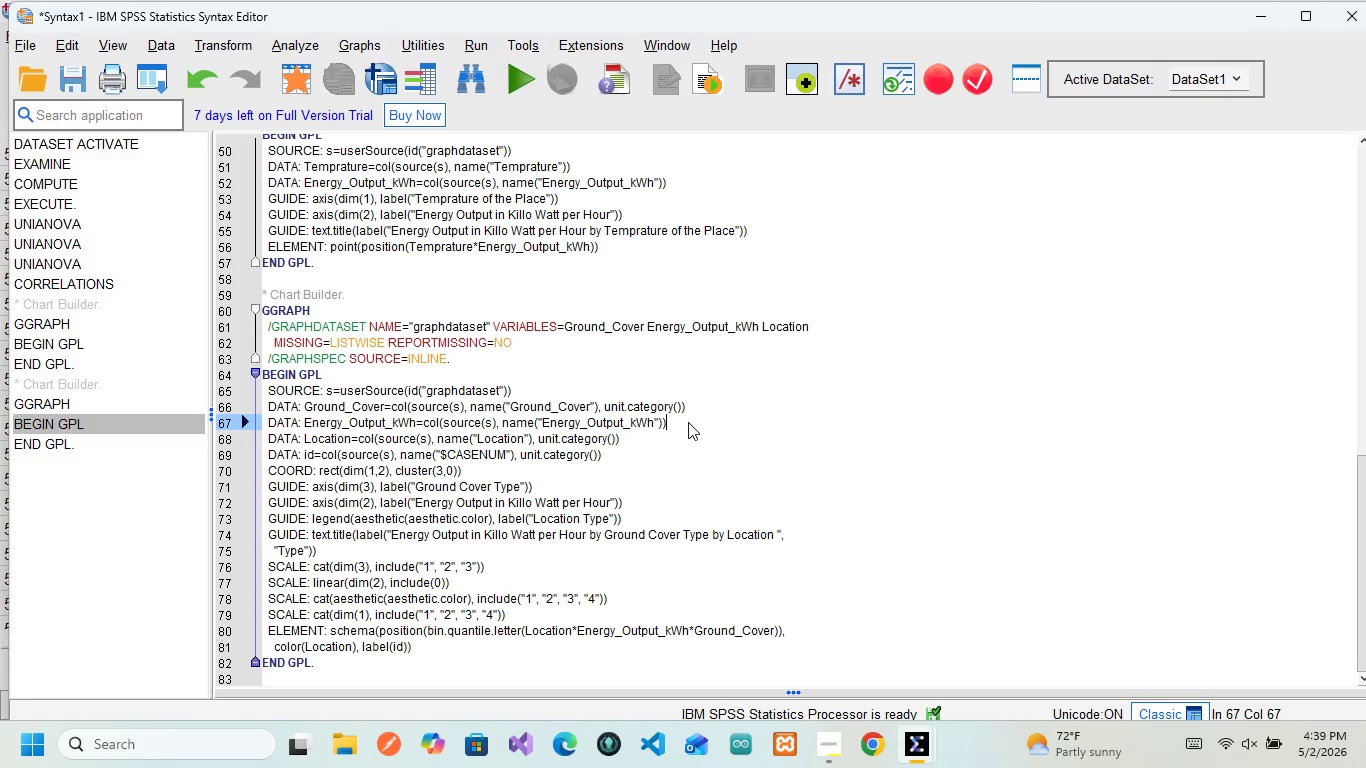 
scroll: coordinate [688, 422], scroll_direction: up, amount: 11.0
 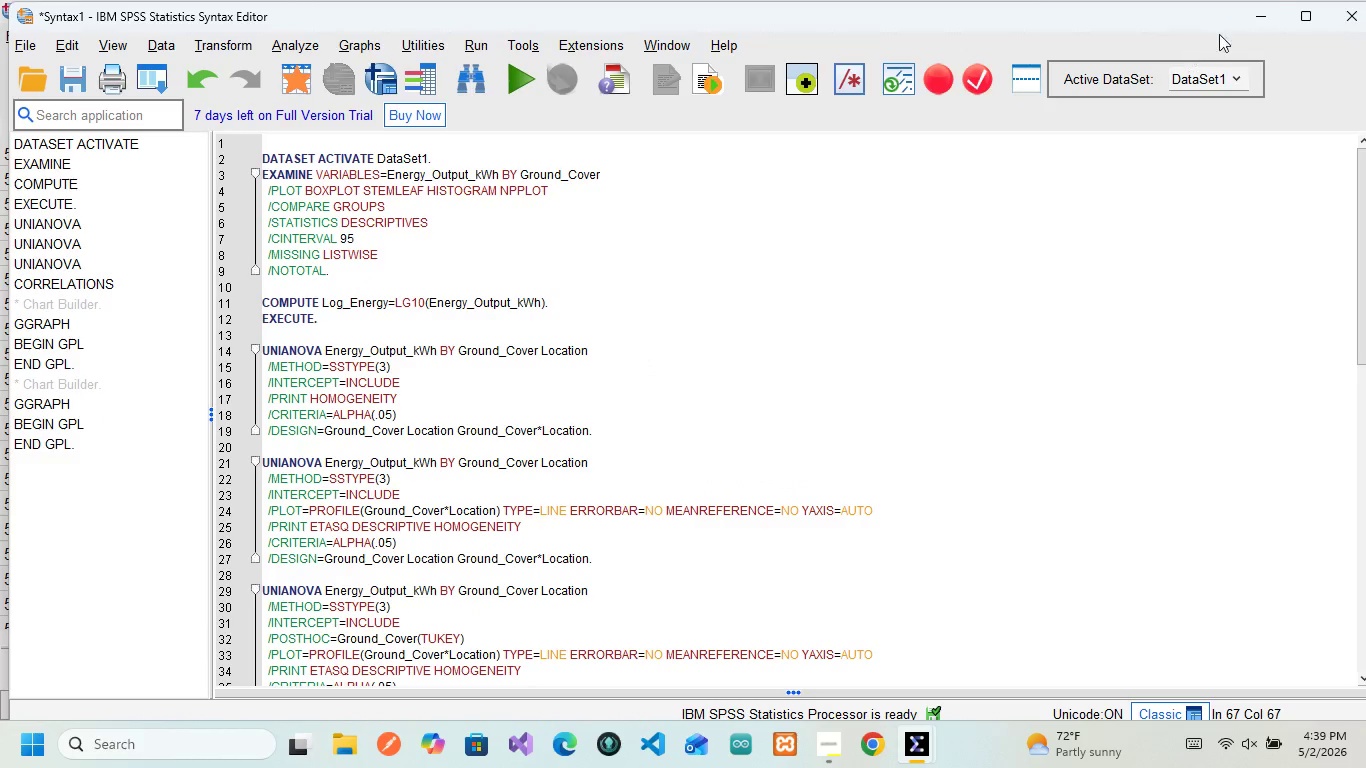 
left_click([1312, 5])
 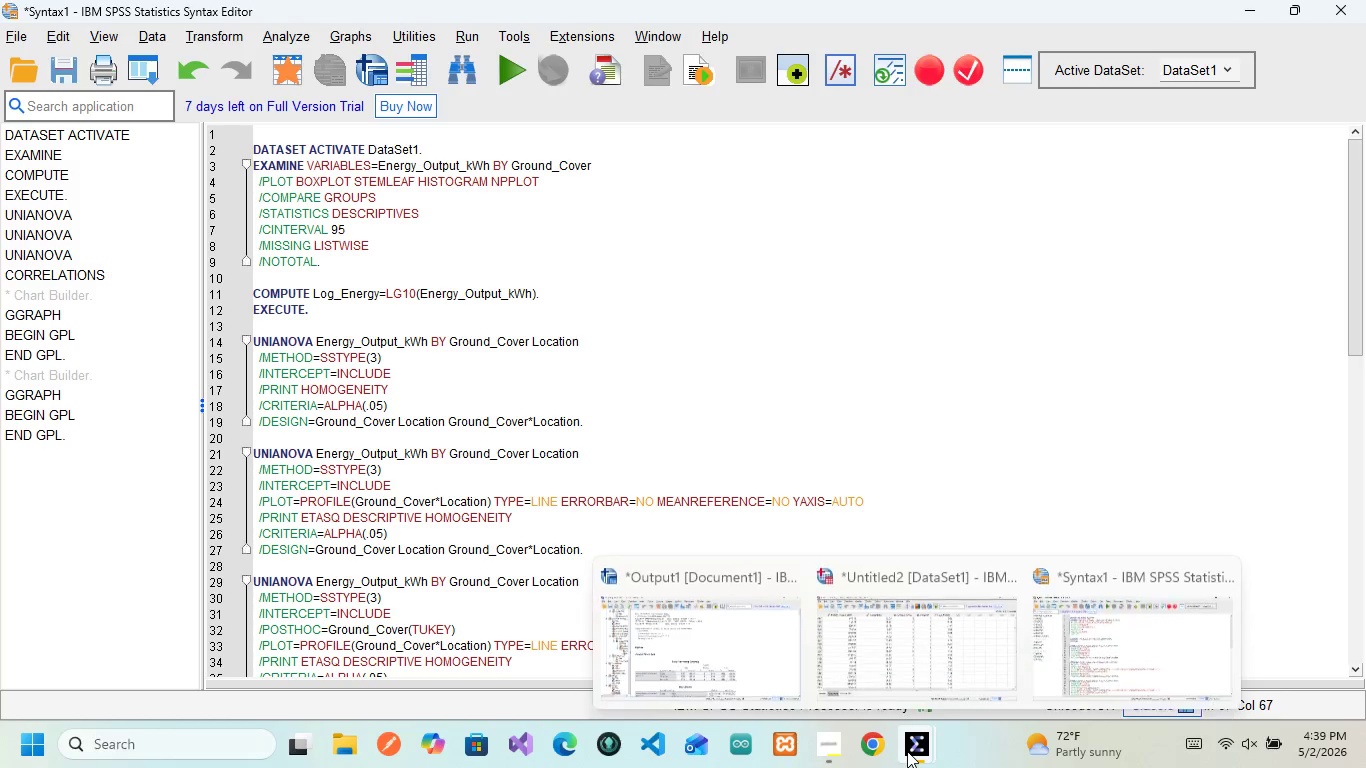 
left_click([745, 643])
 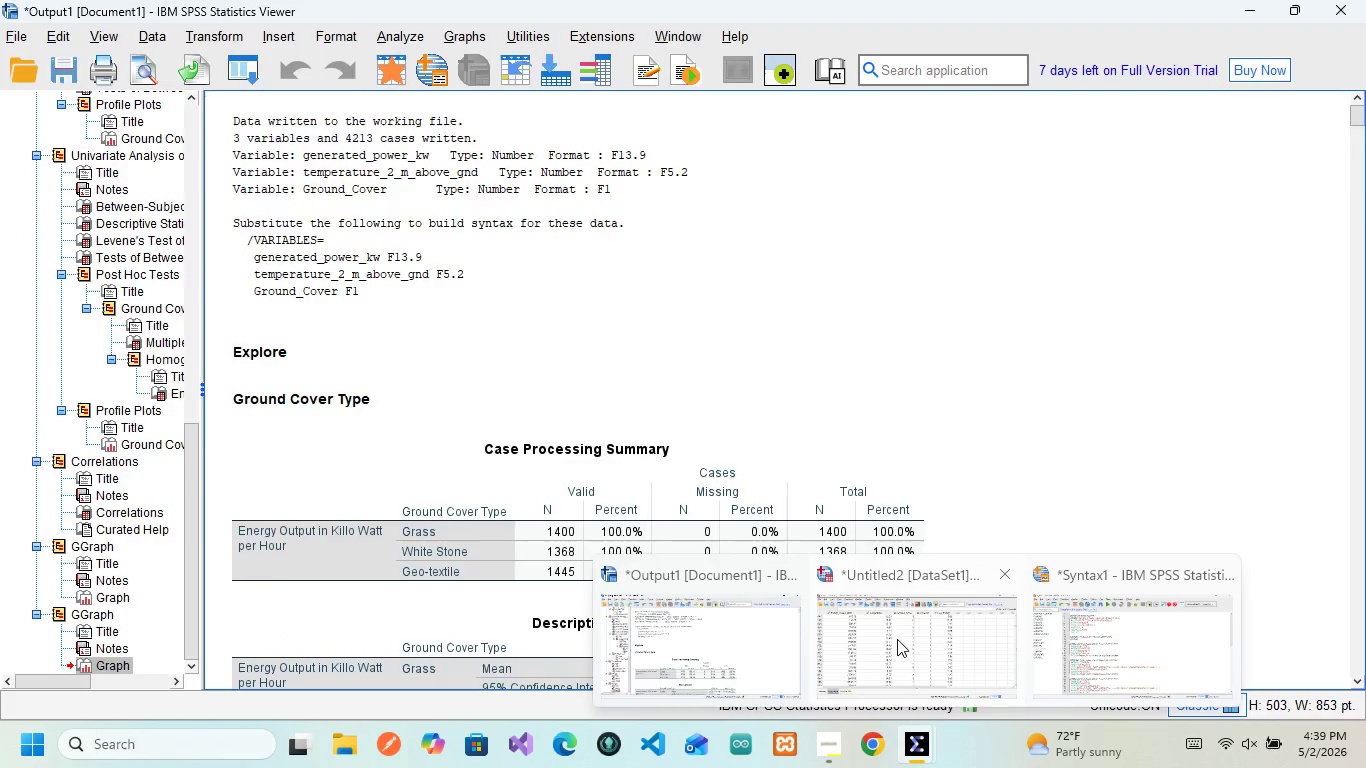 
left_click([901, 638])
 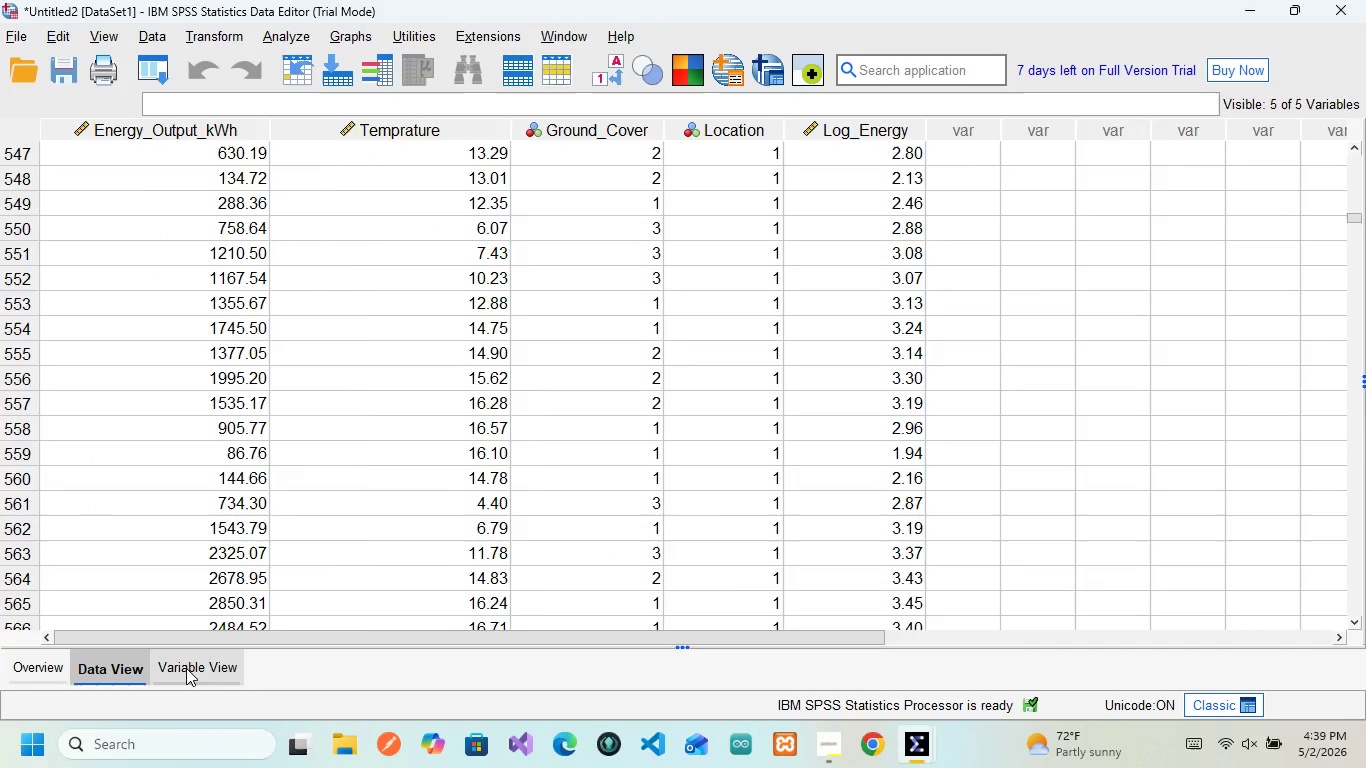 
left_click([186, 668])
 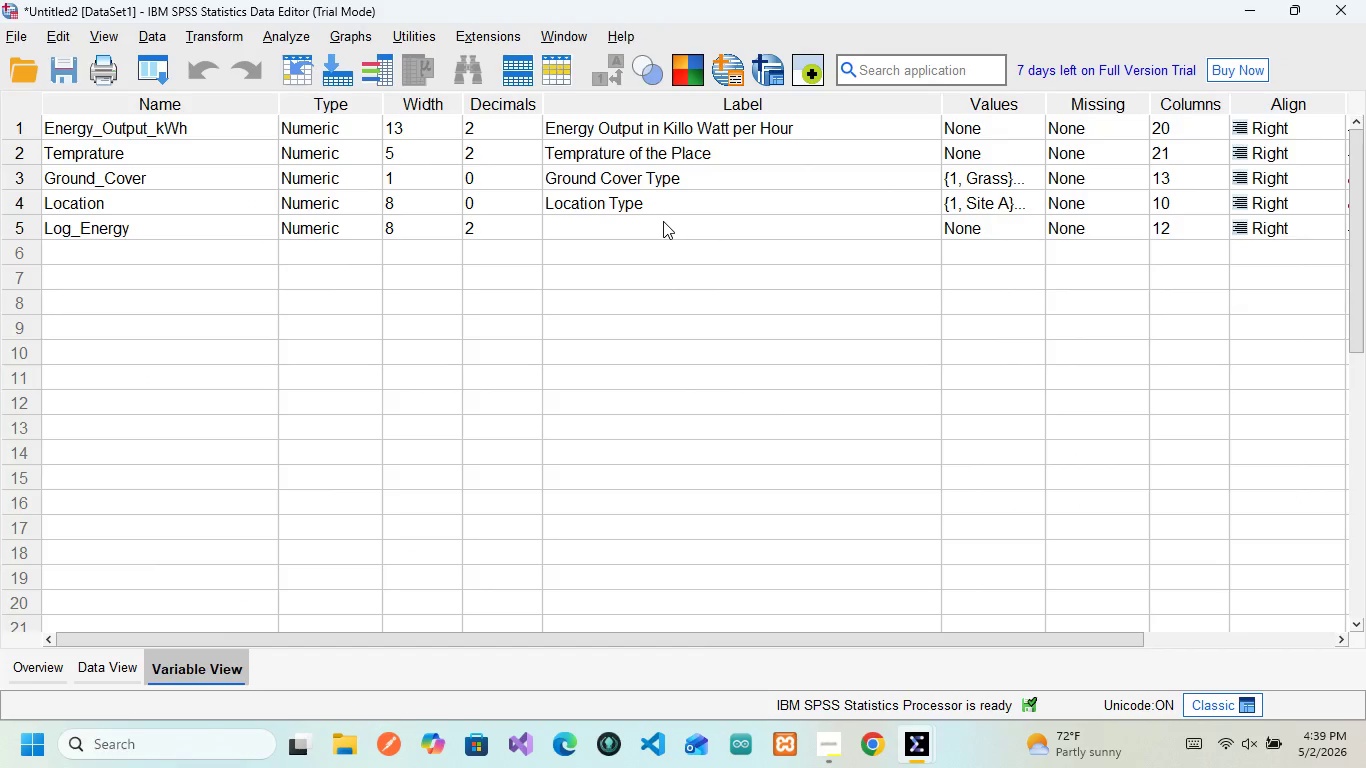 
double_click([663, 221])
 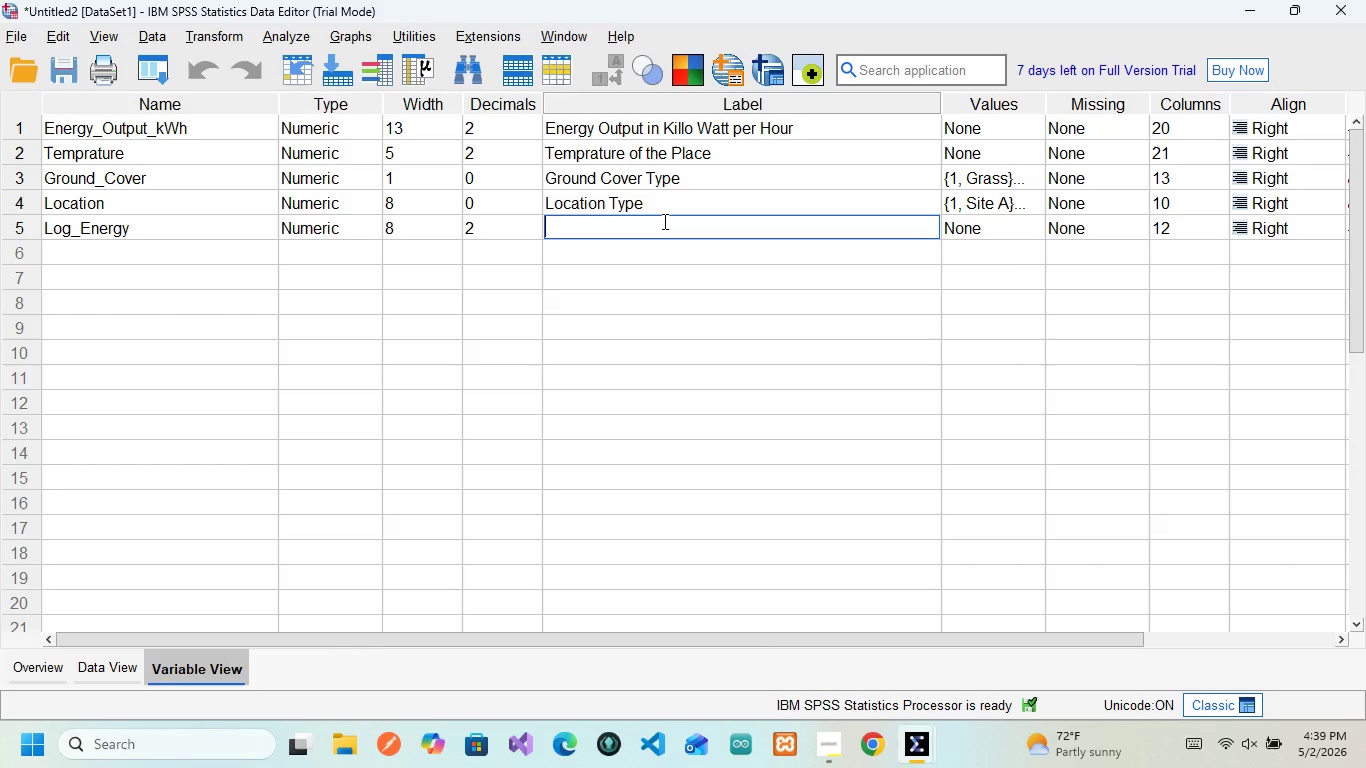 
type(Enery Output Log)
 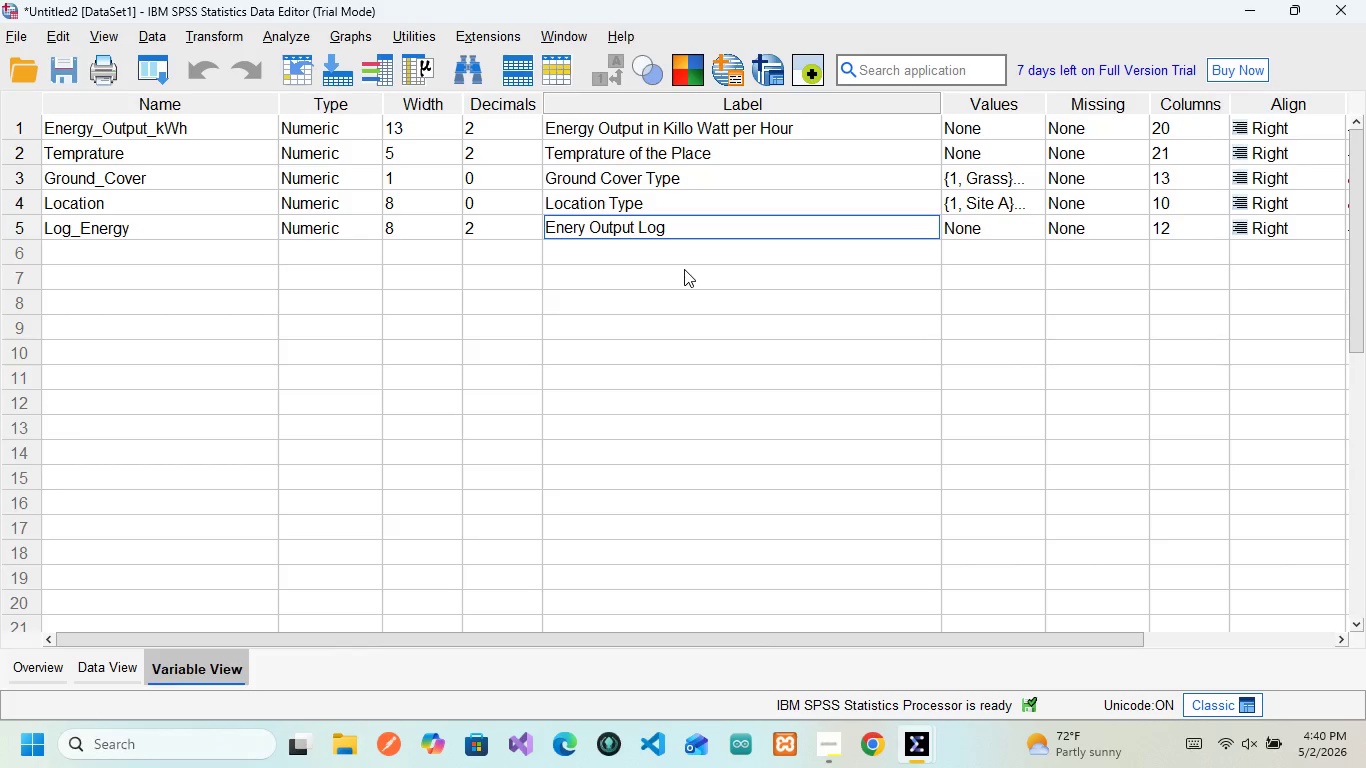 
scroll: coordinate [684, 269], scroll_direction: up, amount: 3.0
 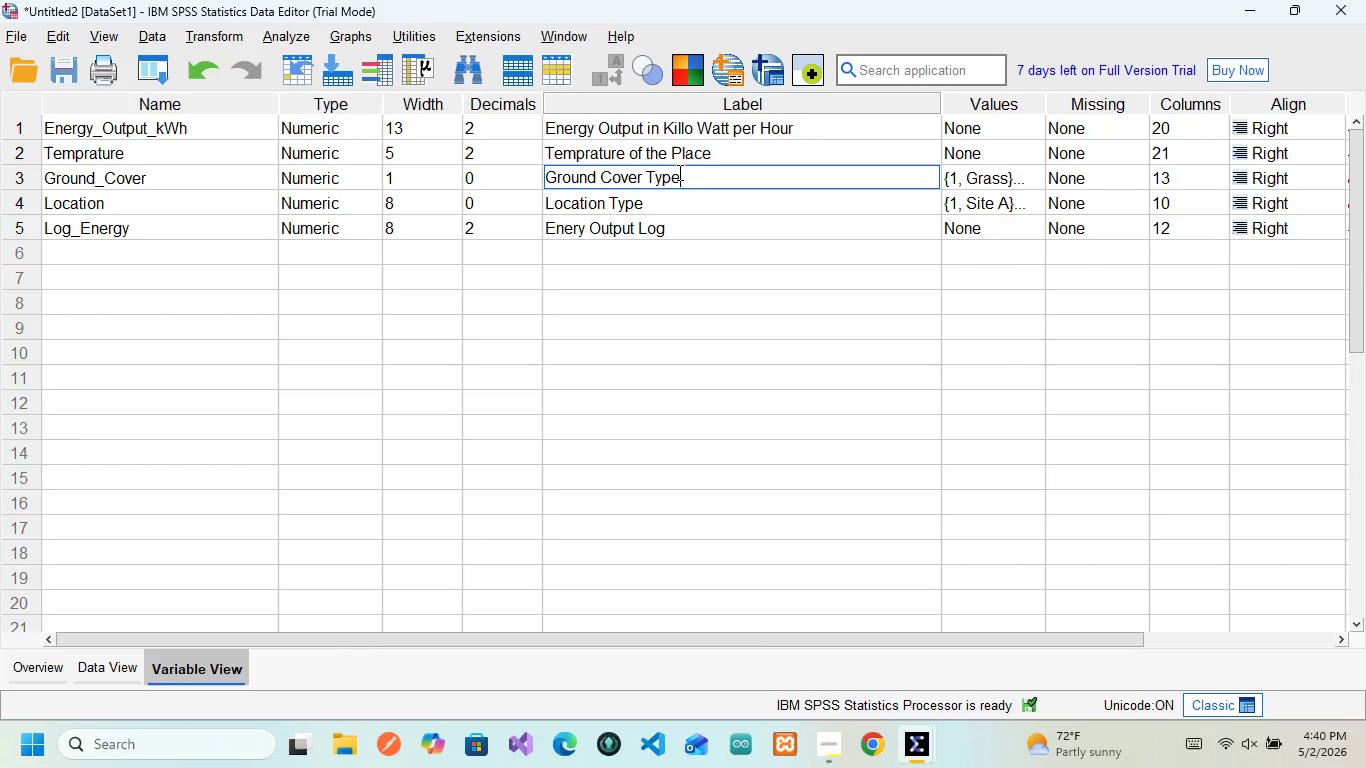 
left_click([678, 172])
 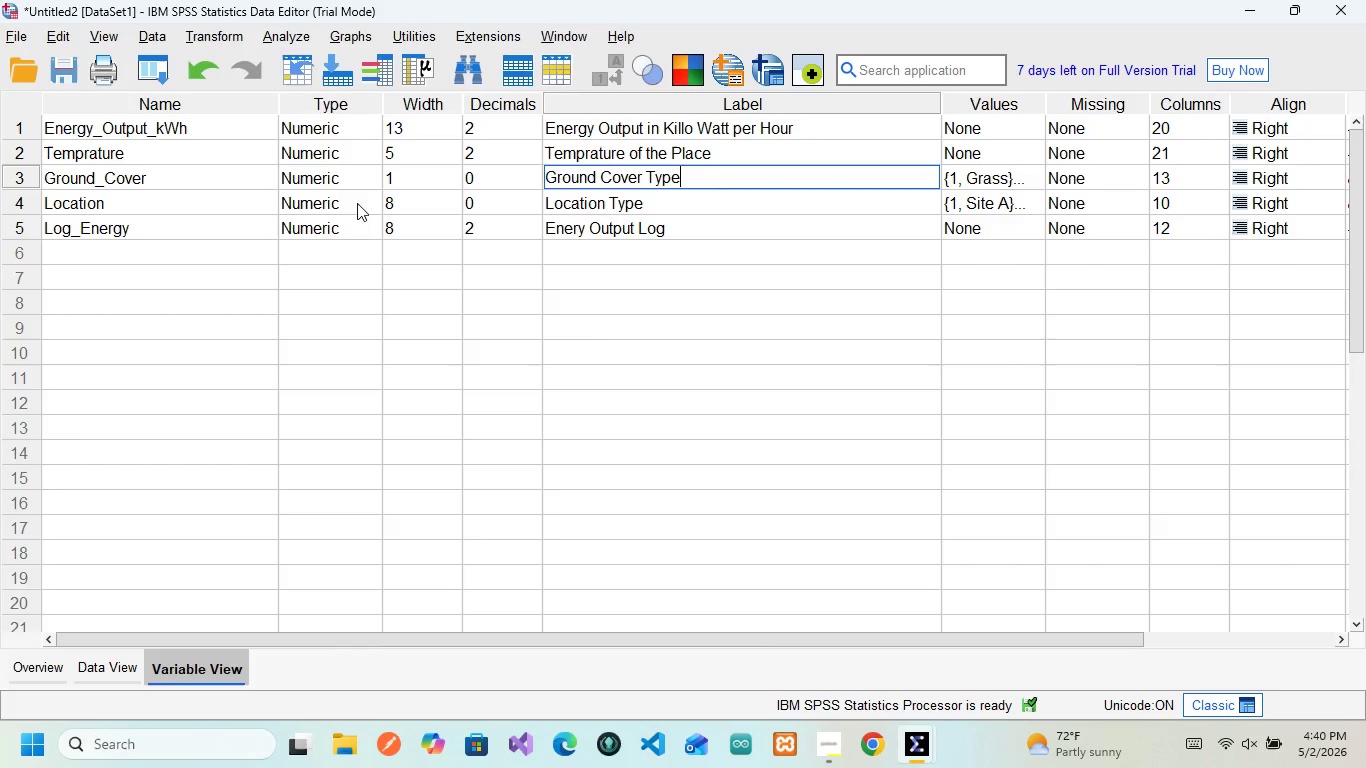 
left_click([319, 187])
 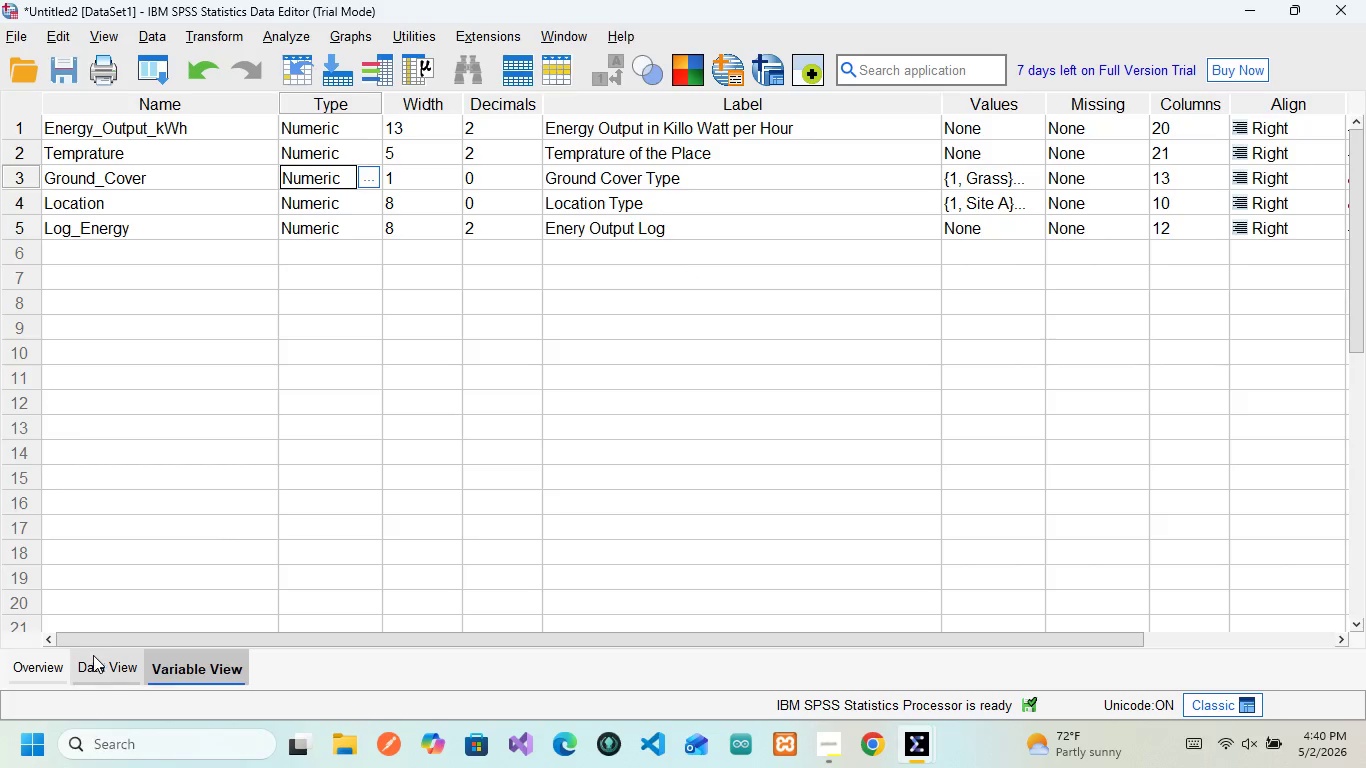 
left_click([93, 655])
 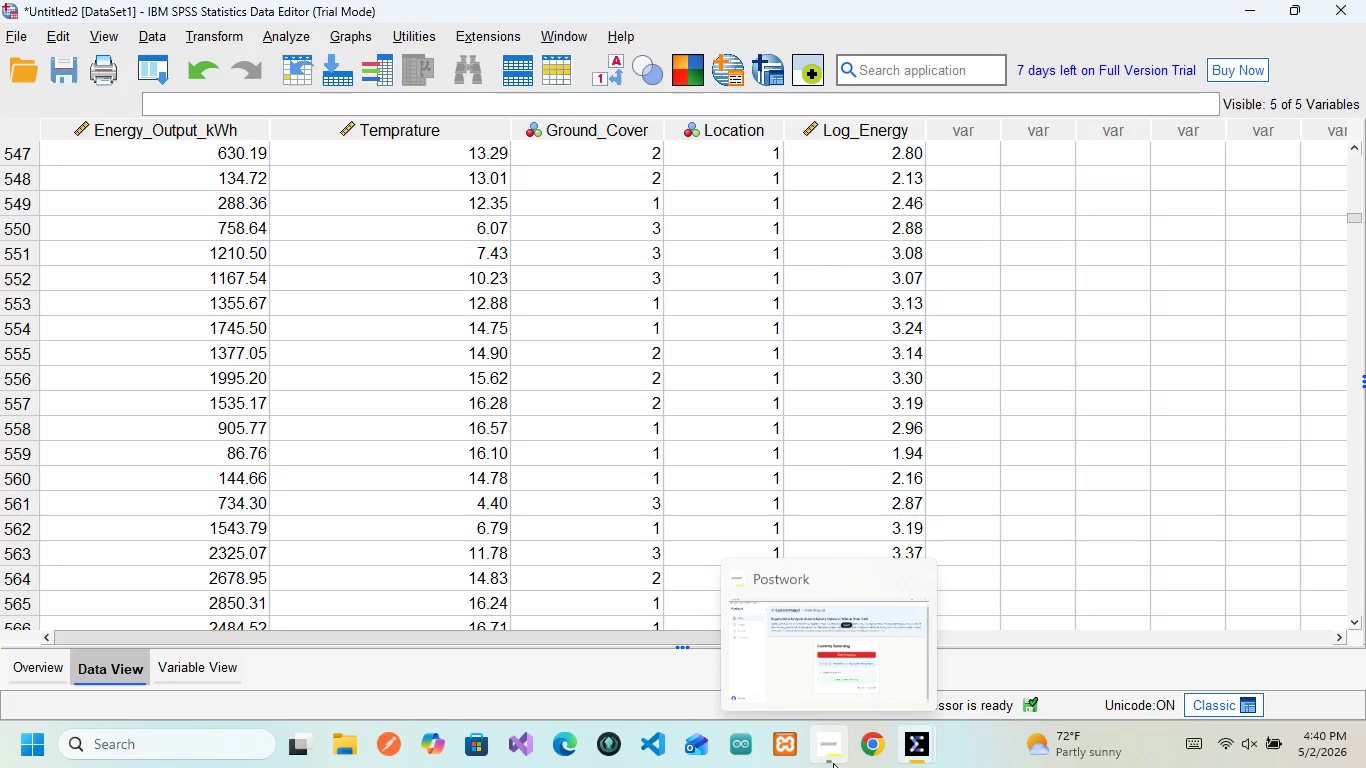 
left_click([833, 763])